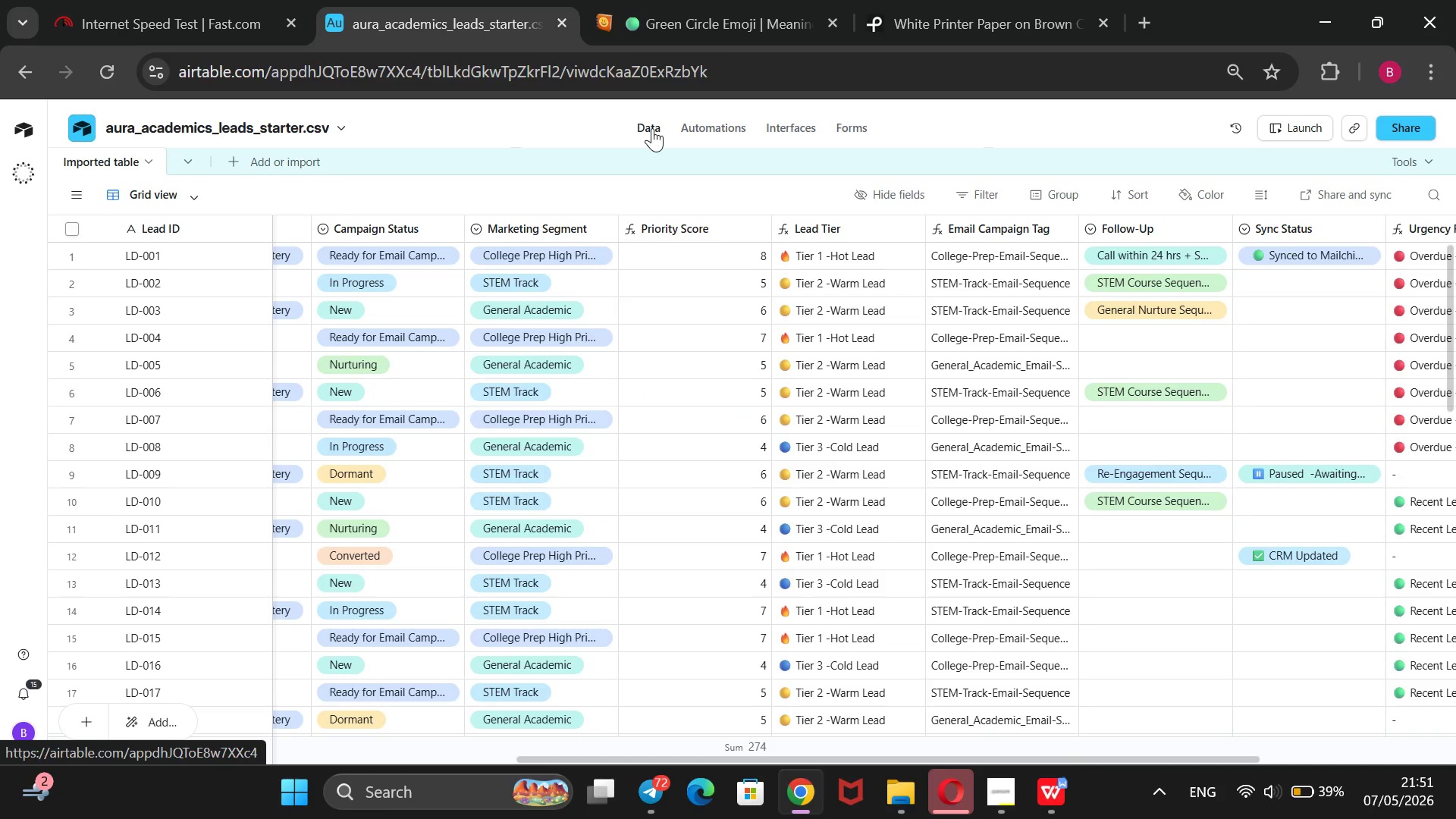 
left_click([1005, 814])